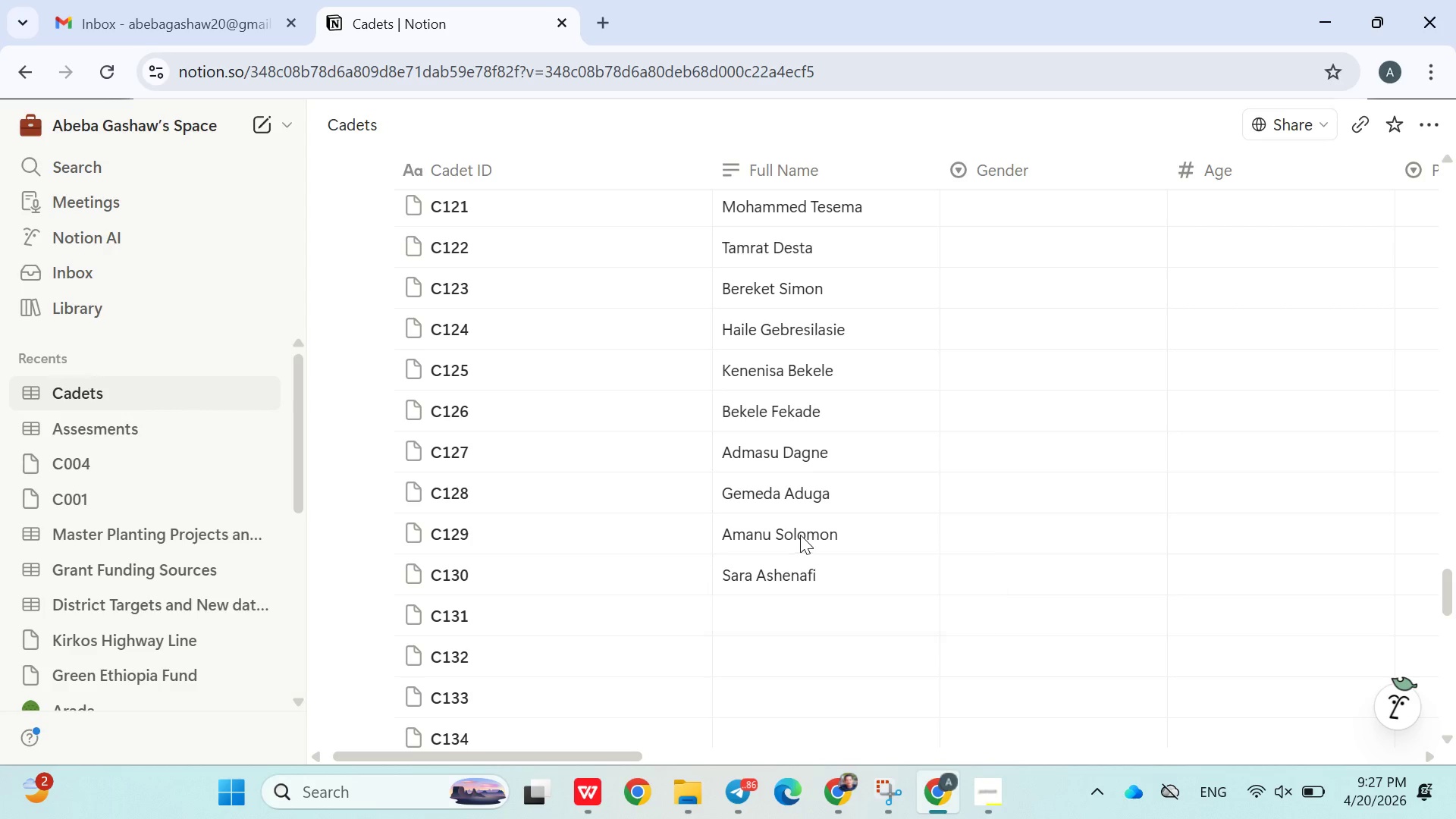 
key(Enter)
 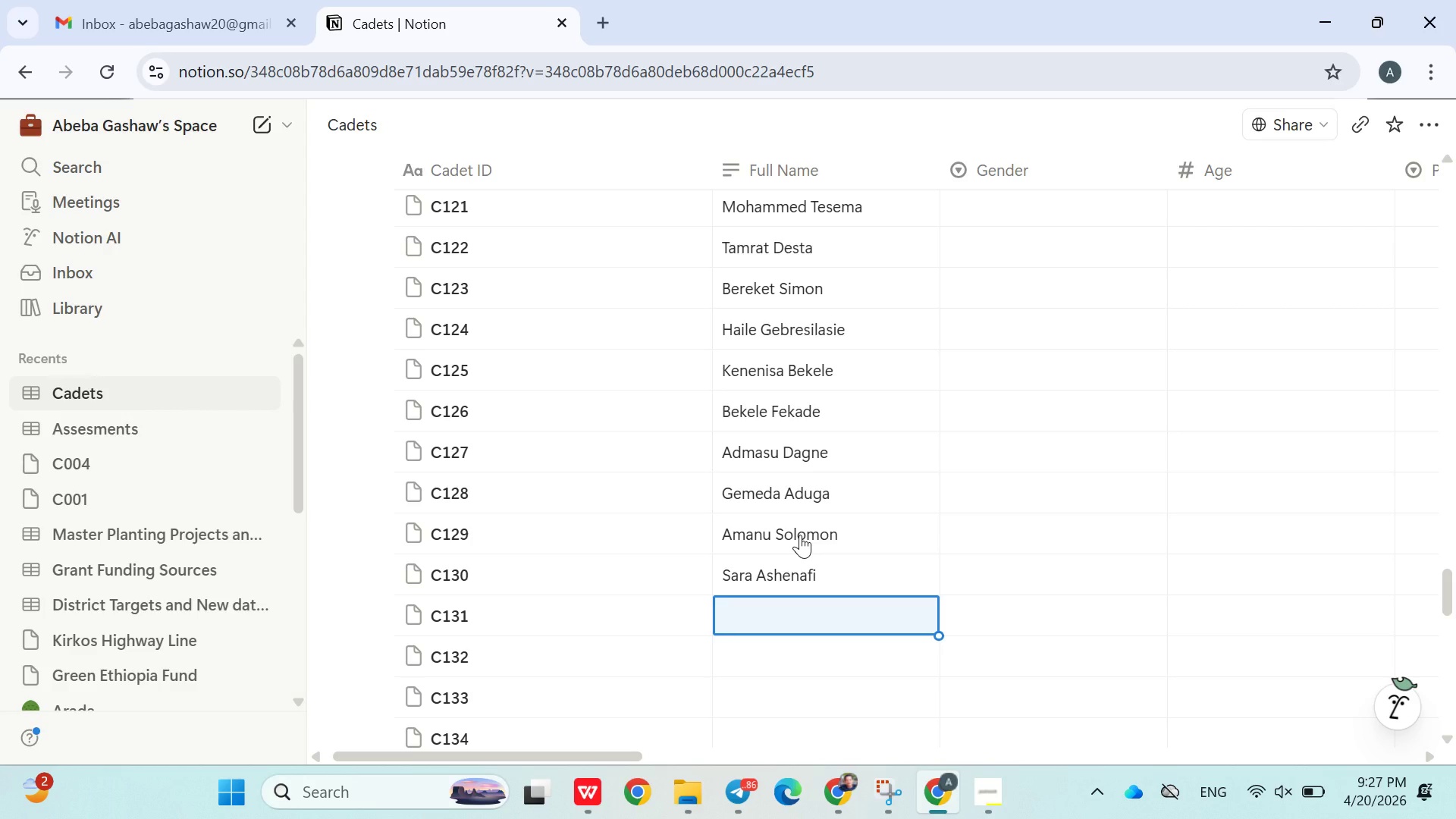 
hold_key(key=ShiftLeft, duration=0.33)
 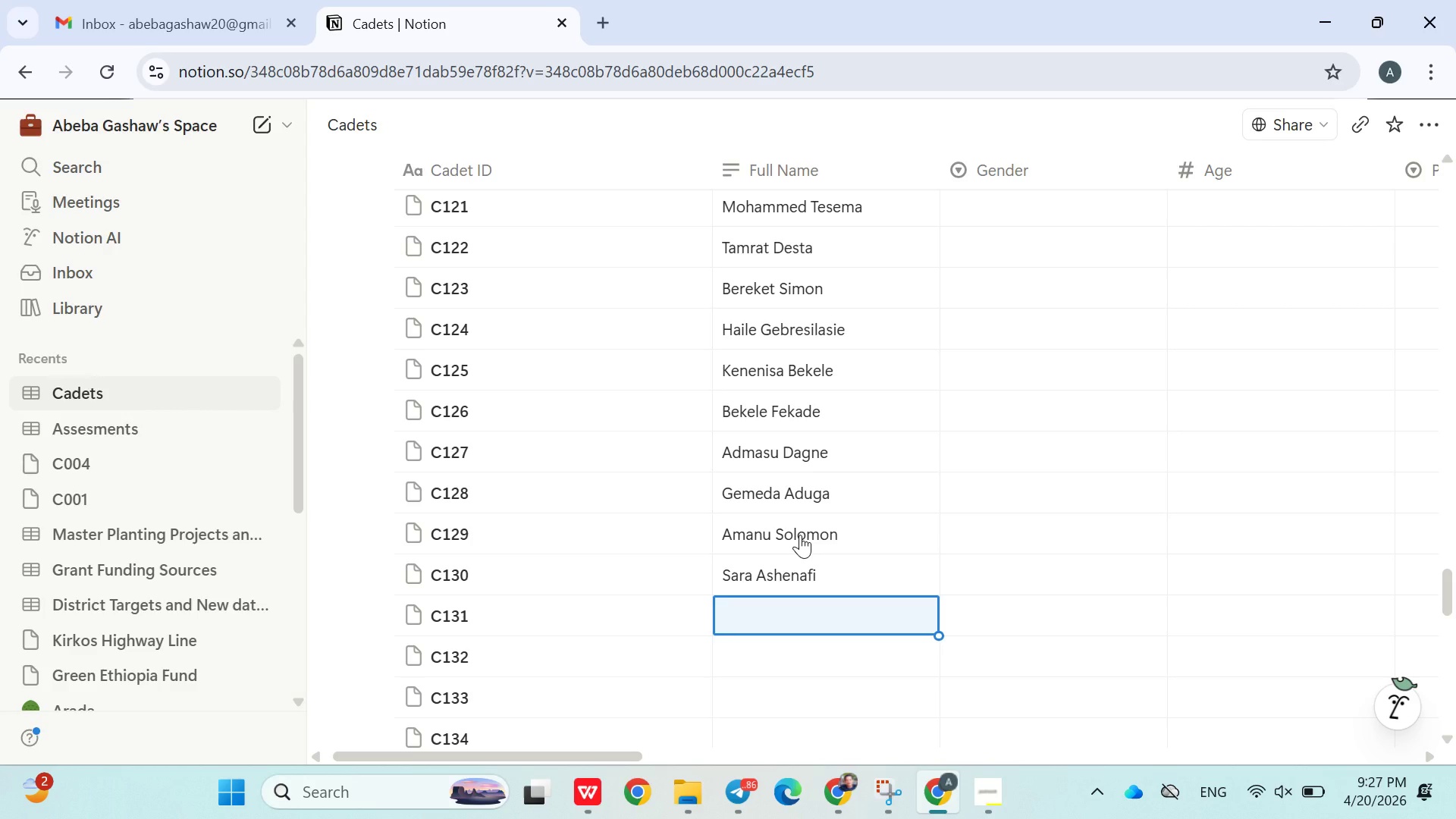 
type(Tenagne Alemu)
 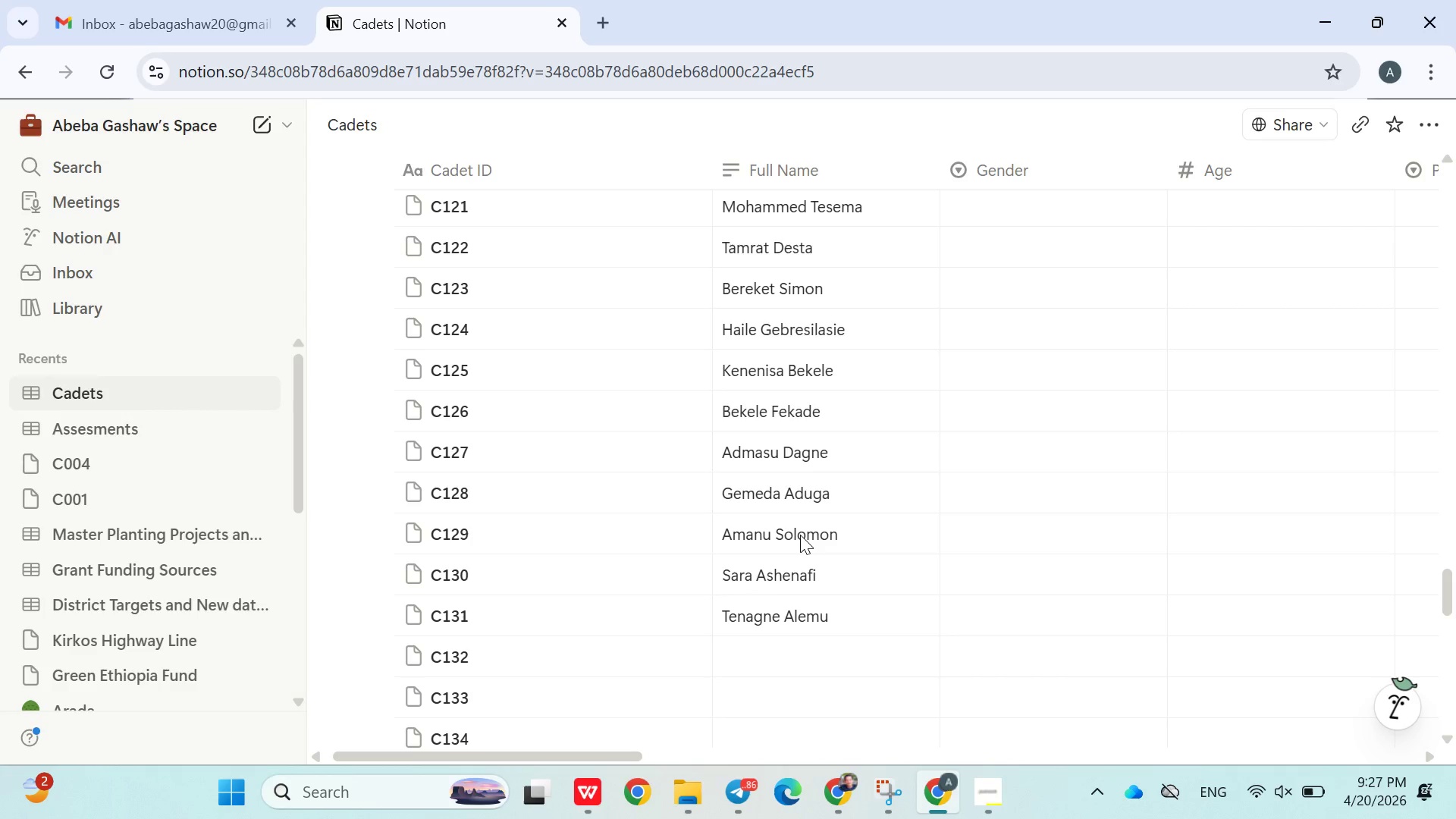 
key(Enter)
 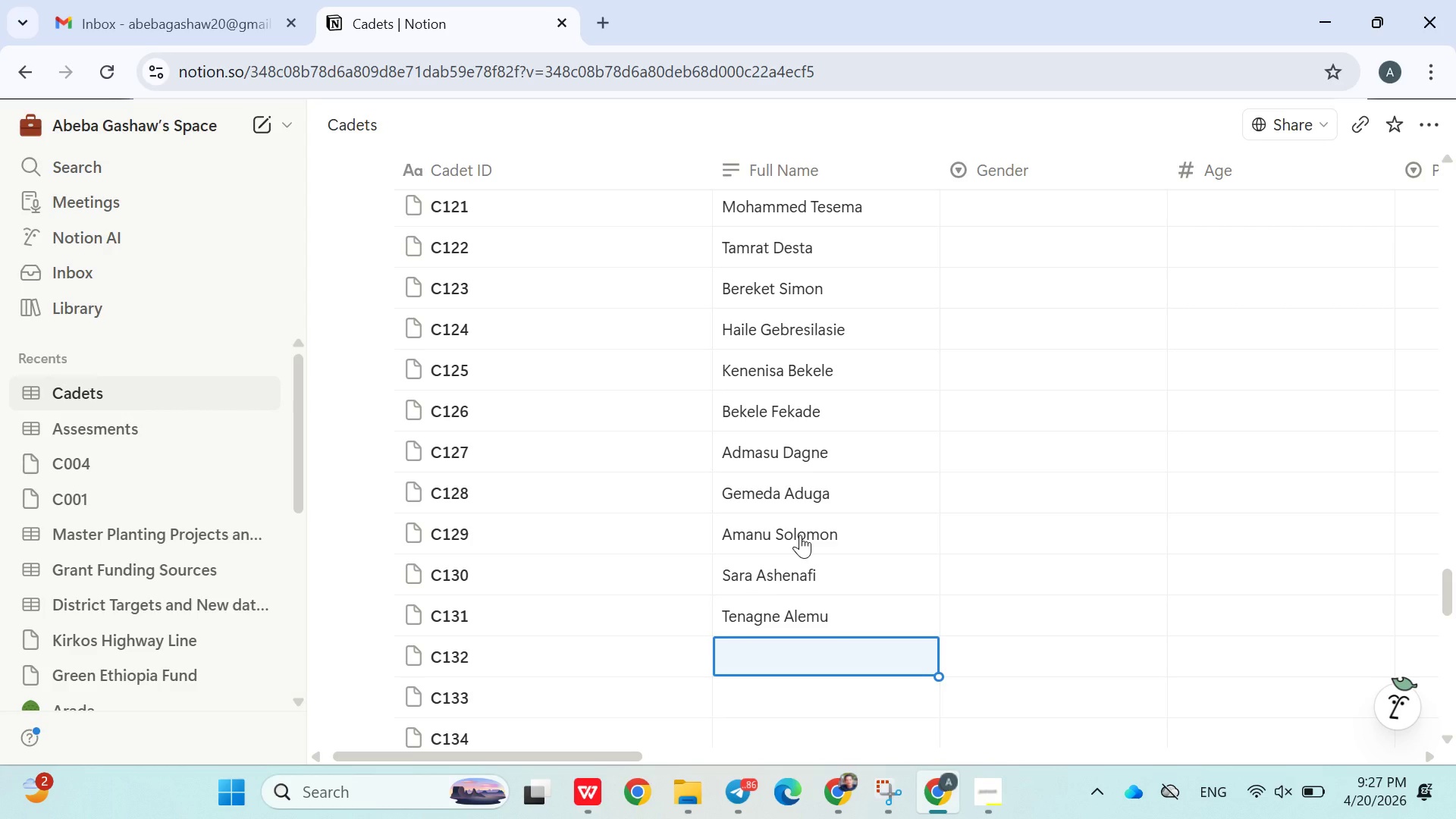 
type(Terefu Assefa)
 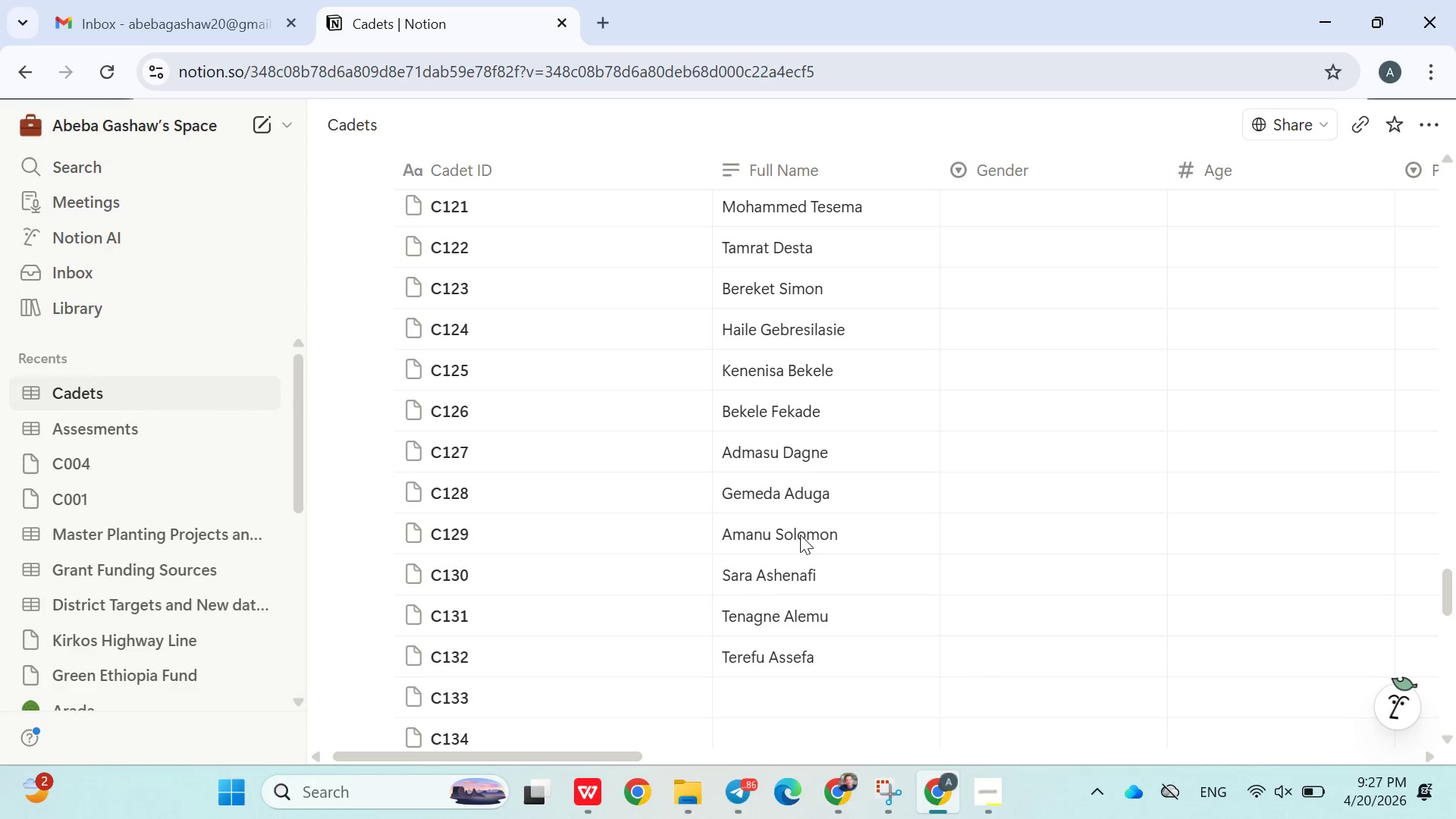 
key(Enter)
 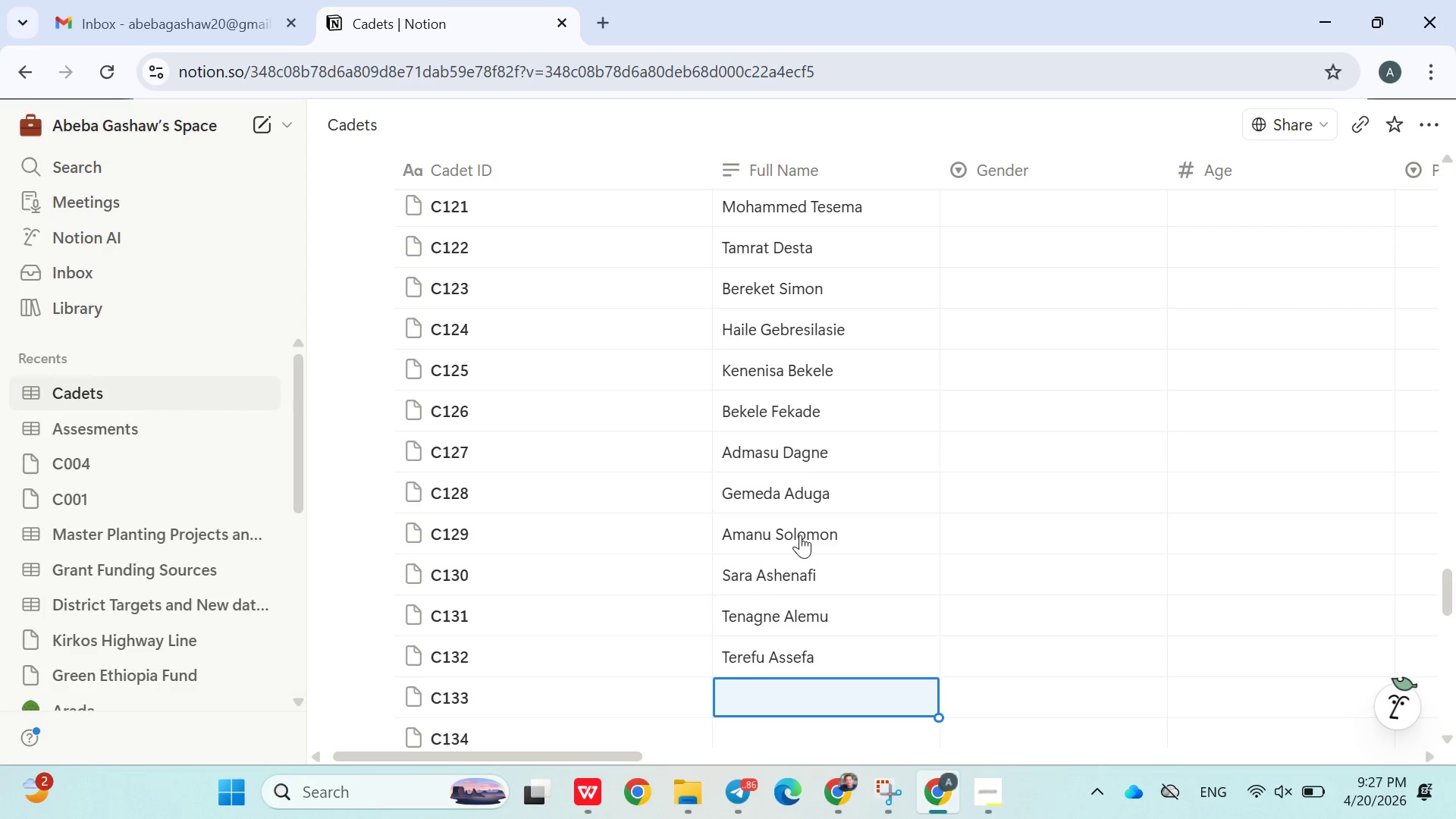 
type(Getachew Abate)
 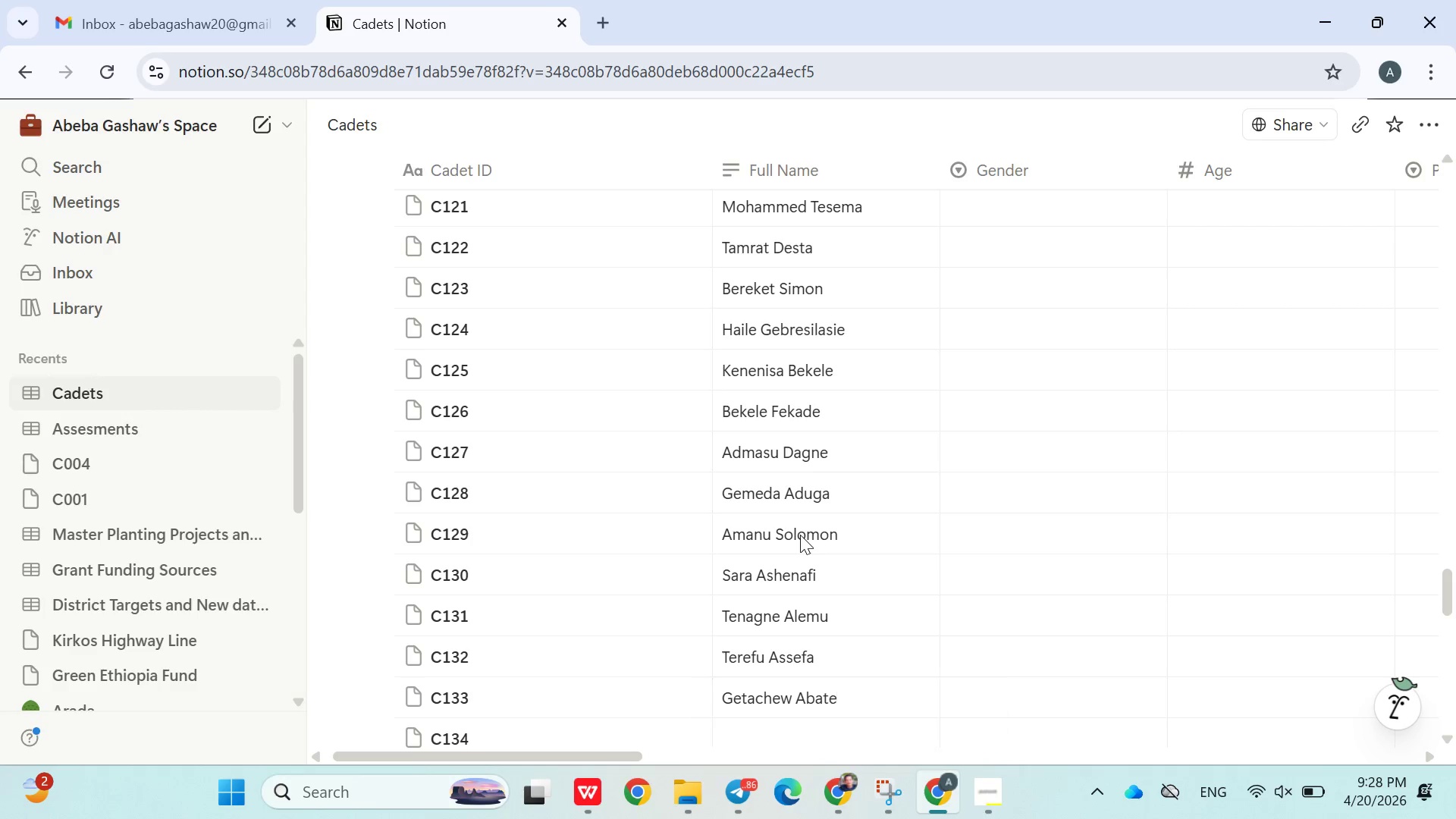 
key(Enter)
 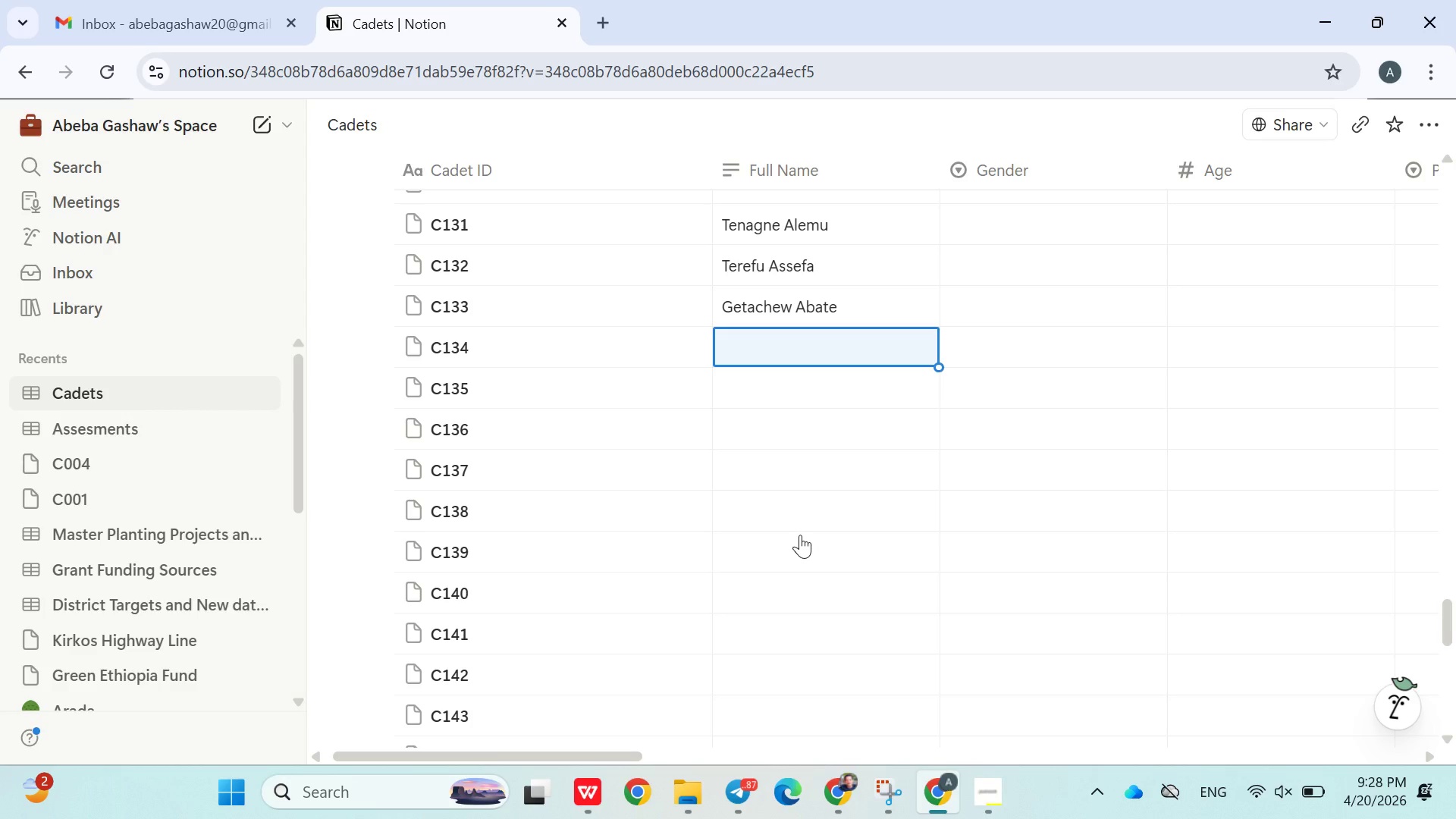 
wait(16.53)
 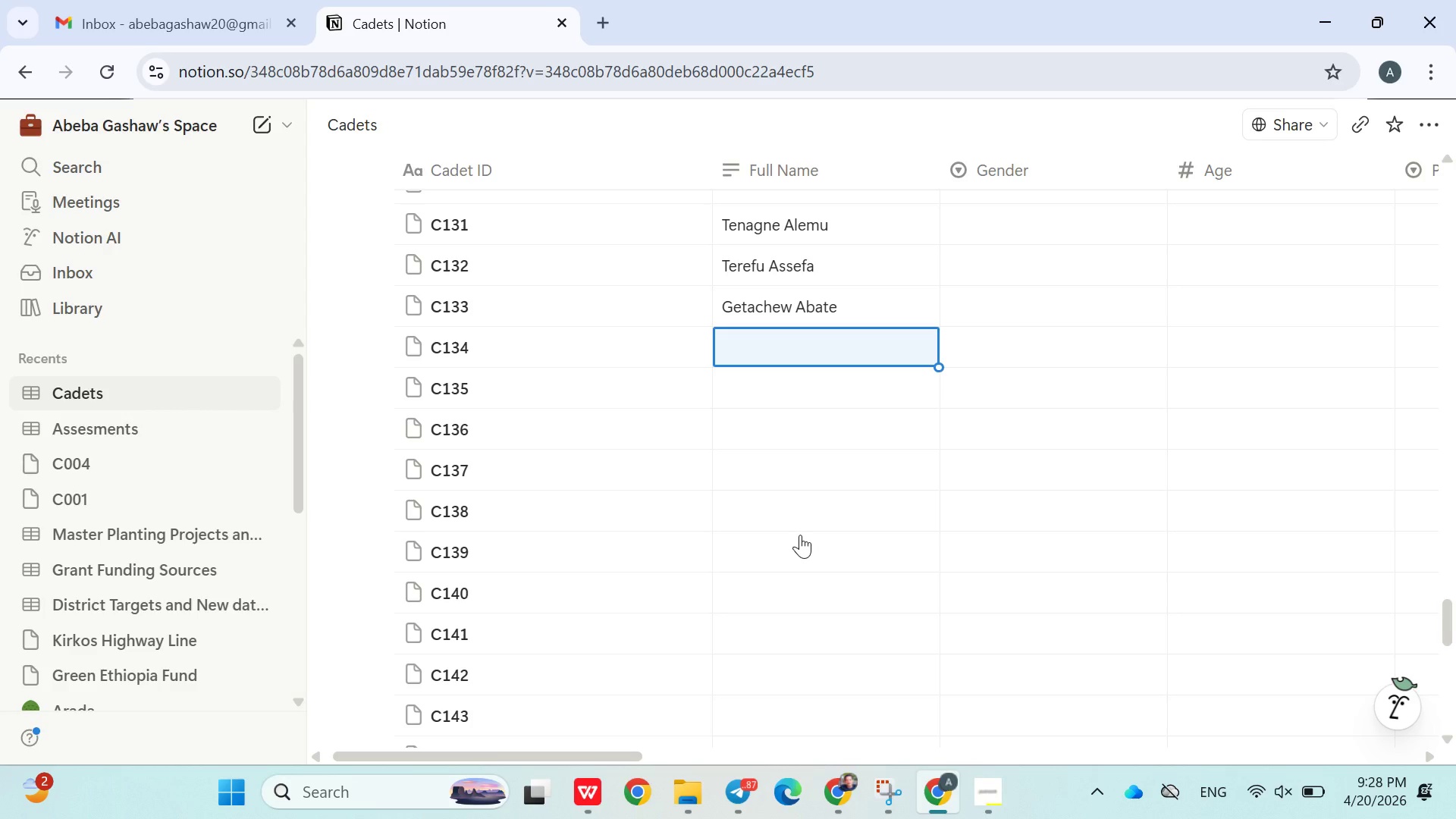 
type(Am)
key(Backspace)
type(hmed Bogale)
 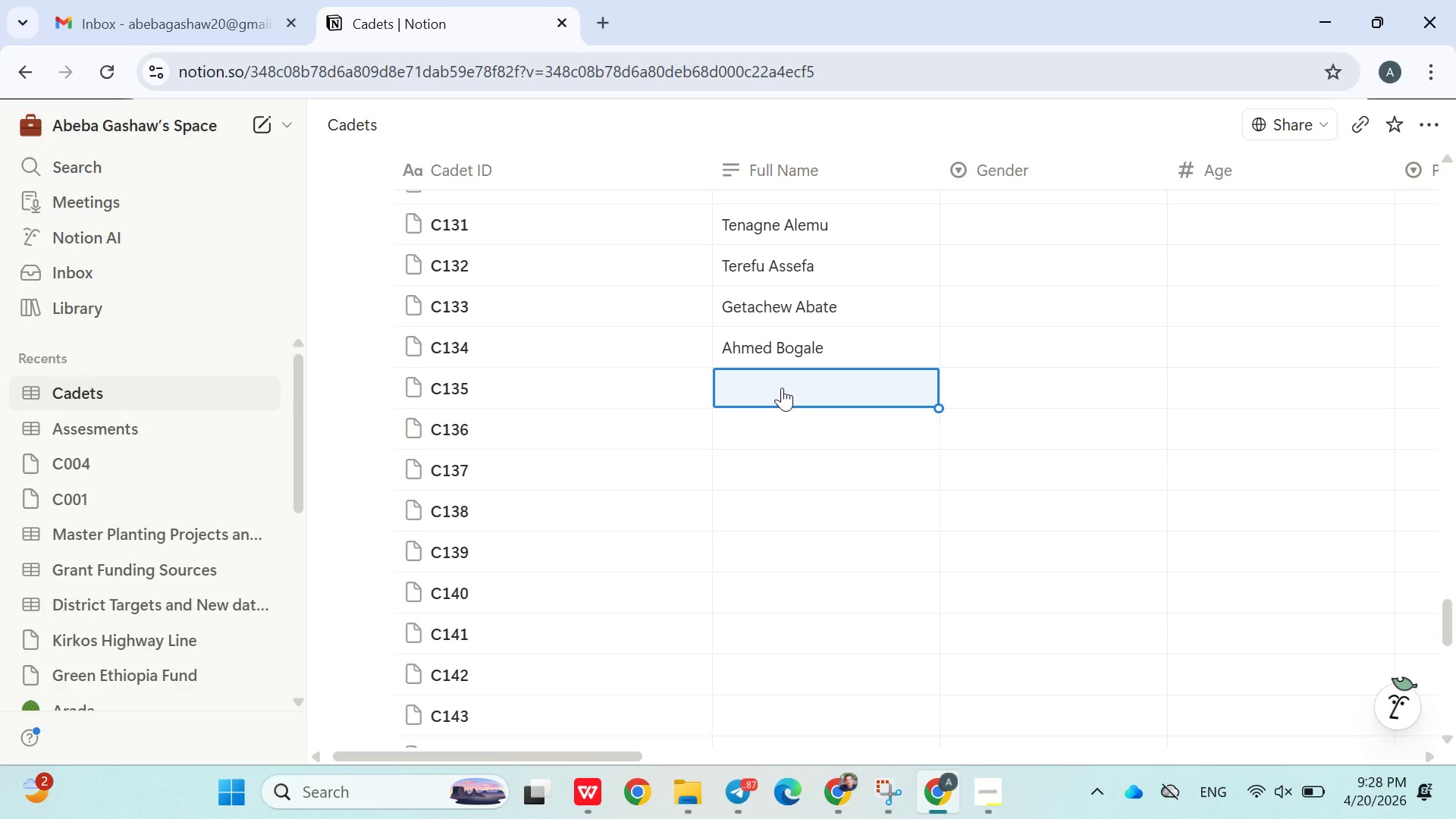 
 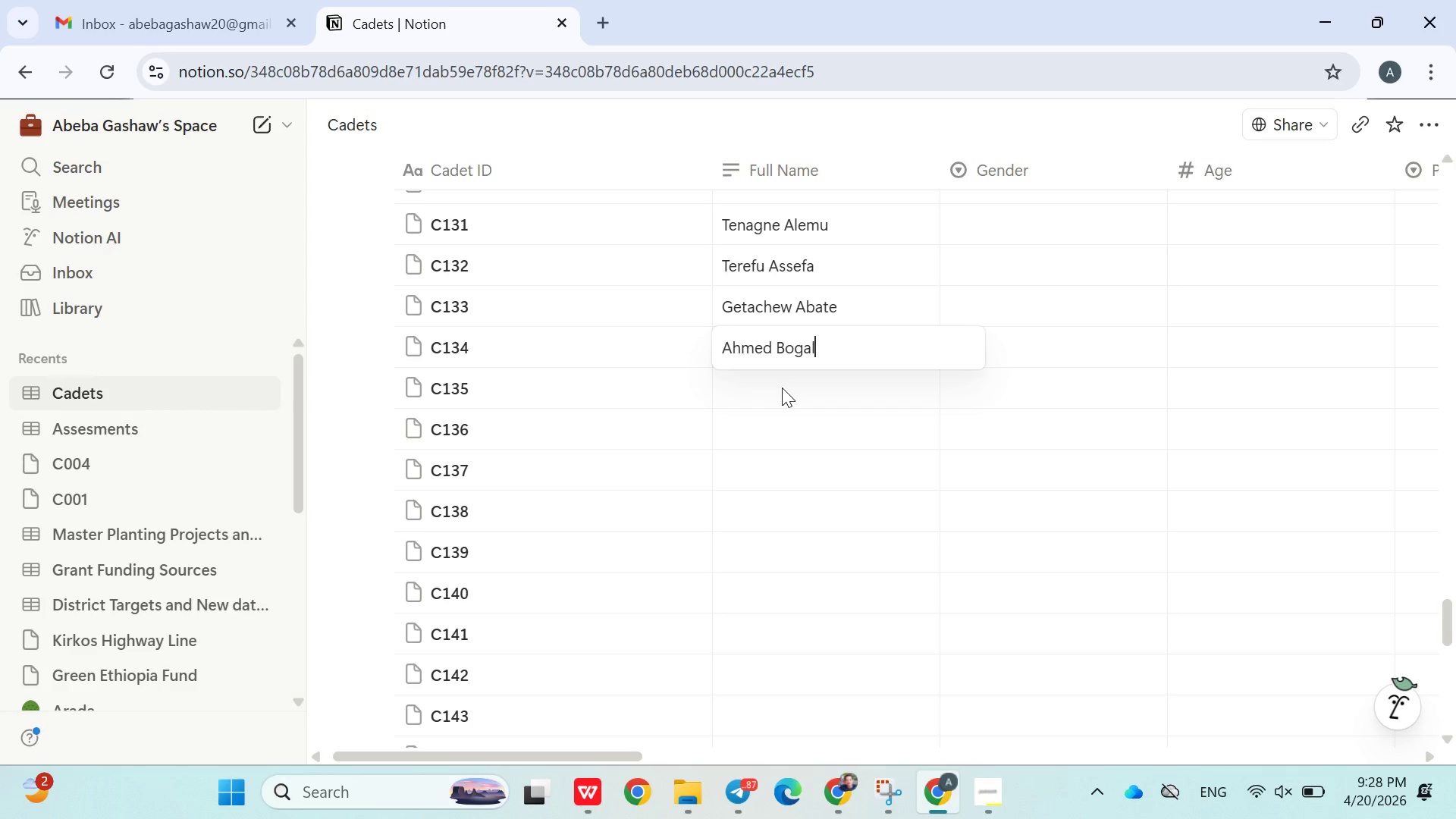 
key(Enter)
 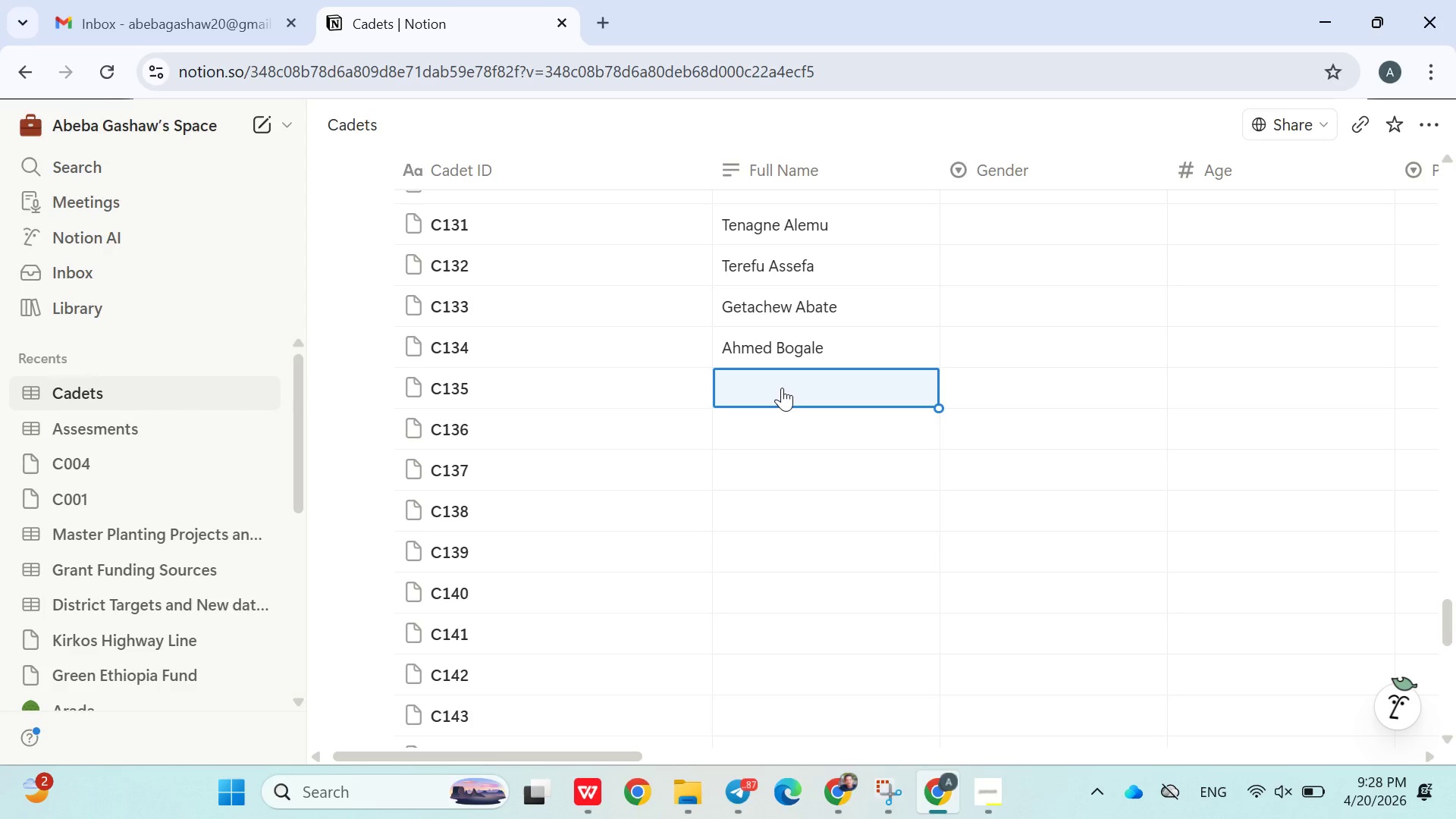 
wait(9.62)
 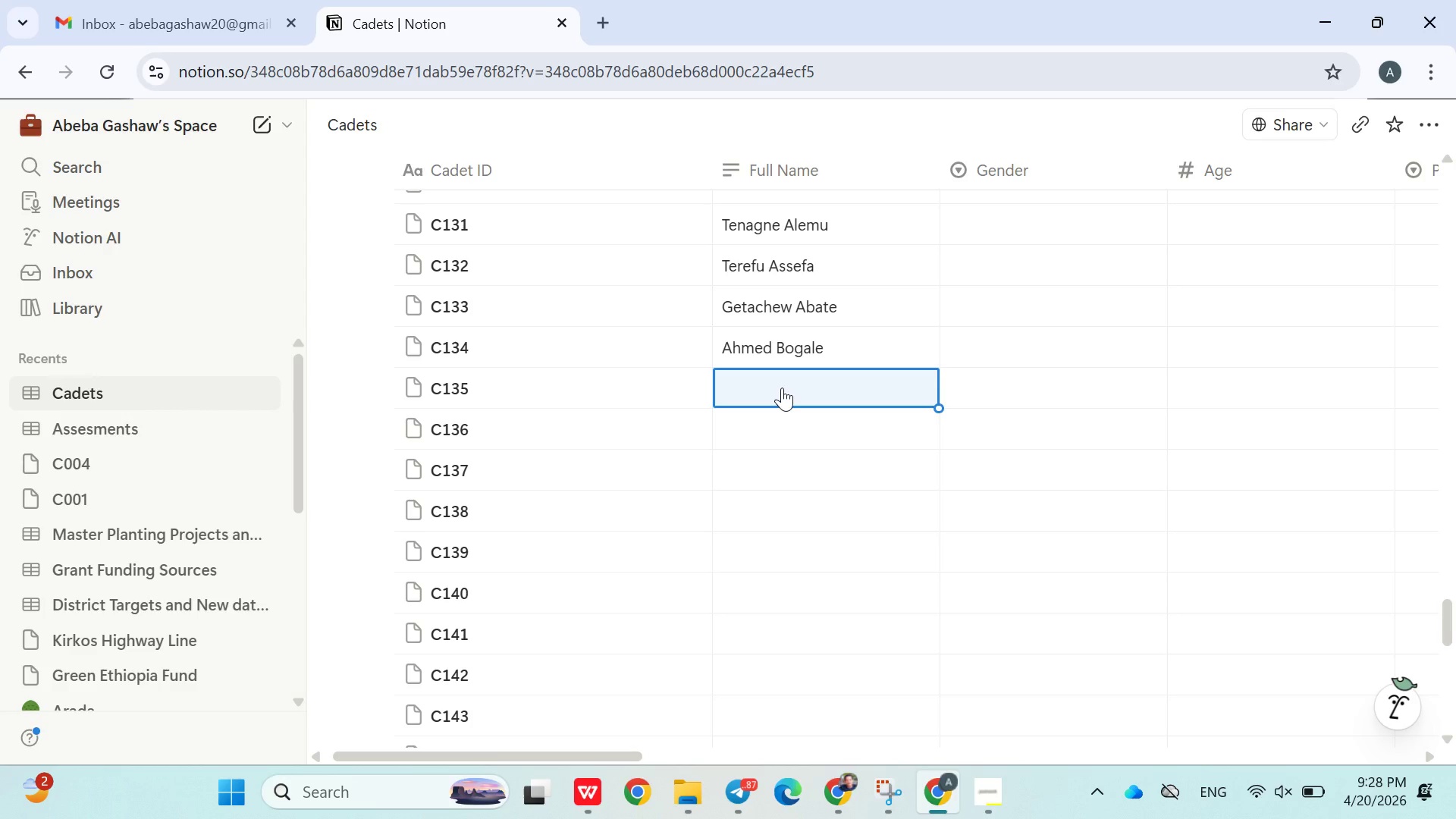 
left_click([1004, 808])